 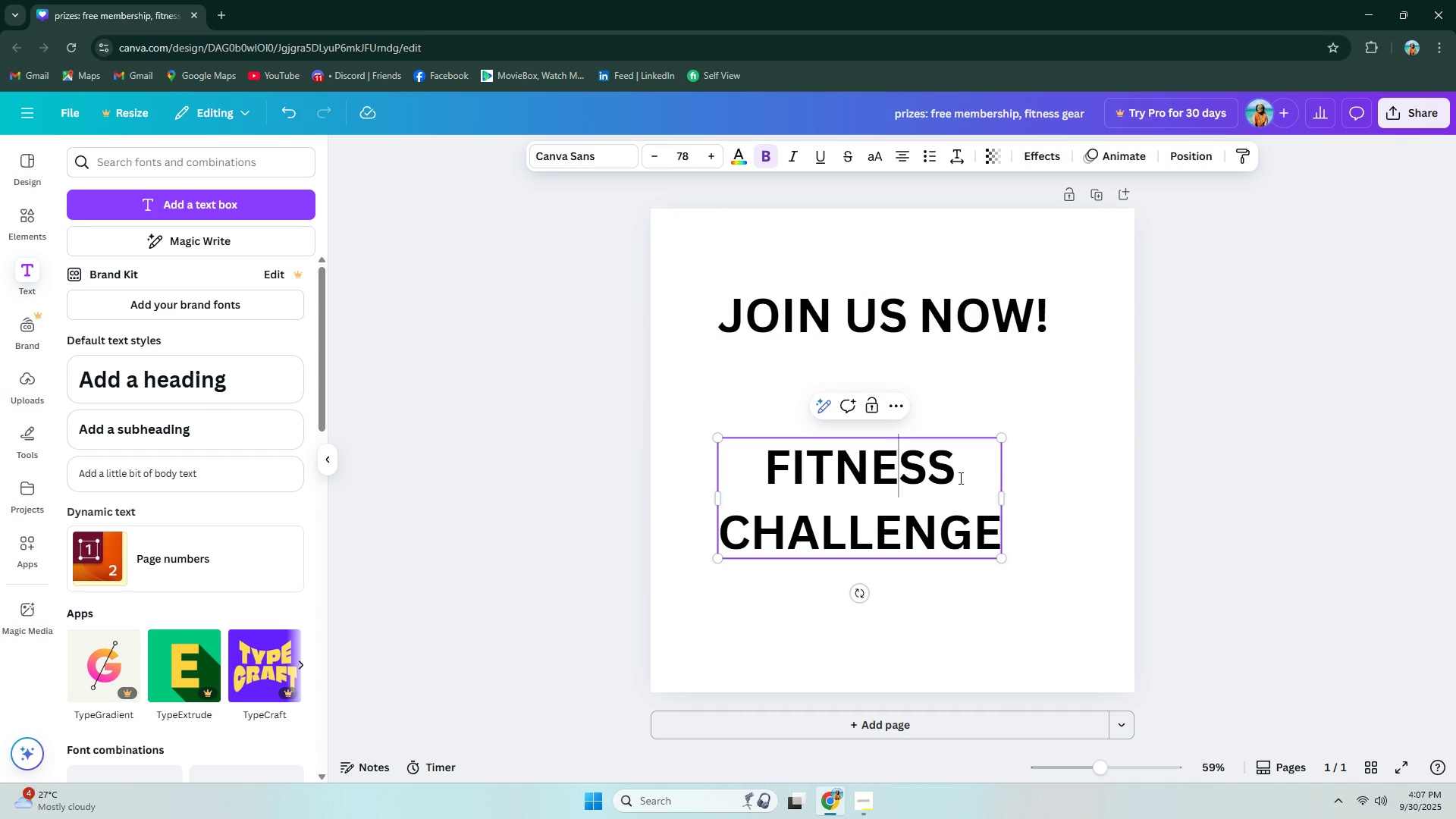 
left_click([952, 492])
 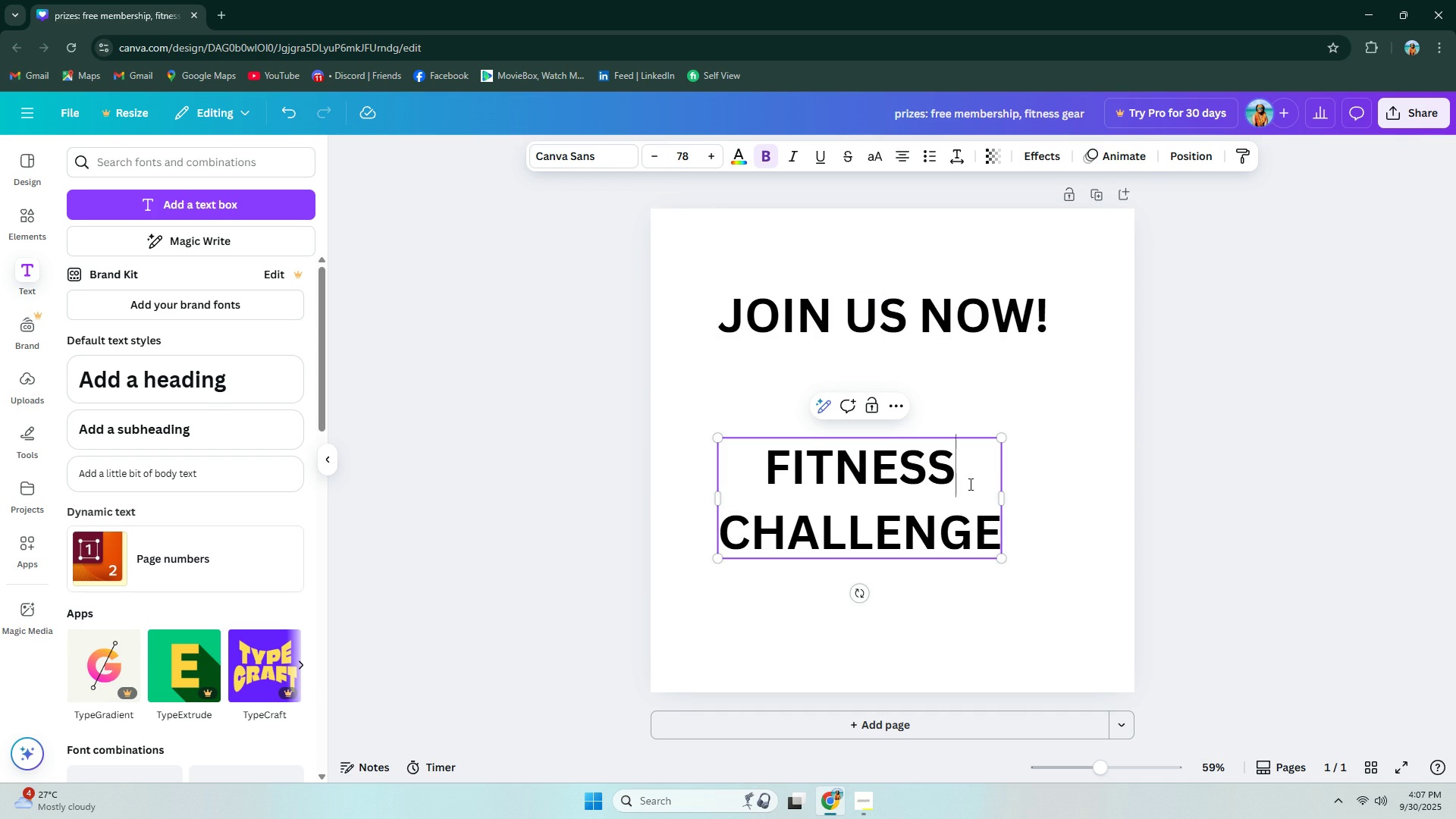 
right_click([969, 484])
 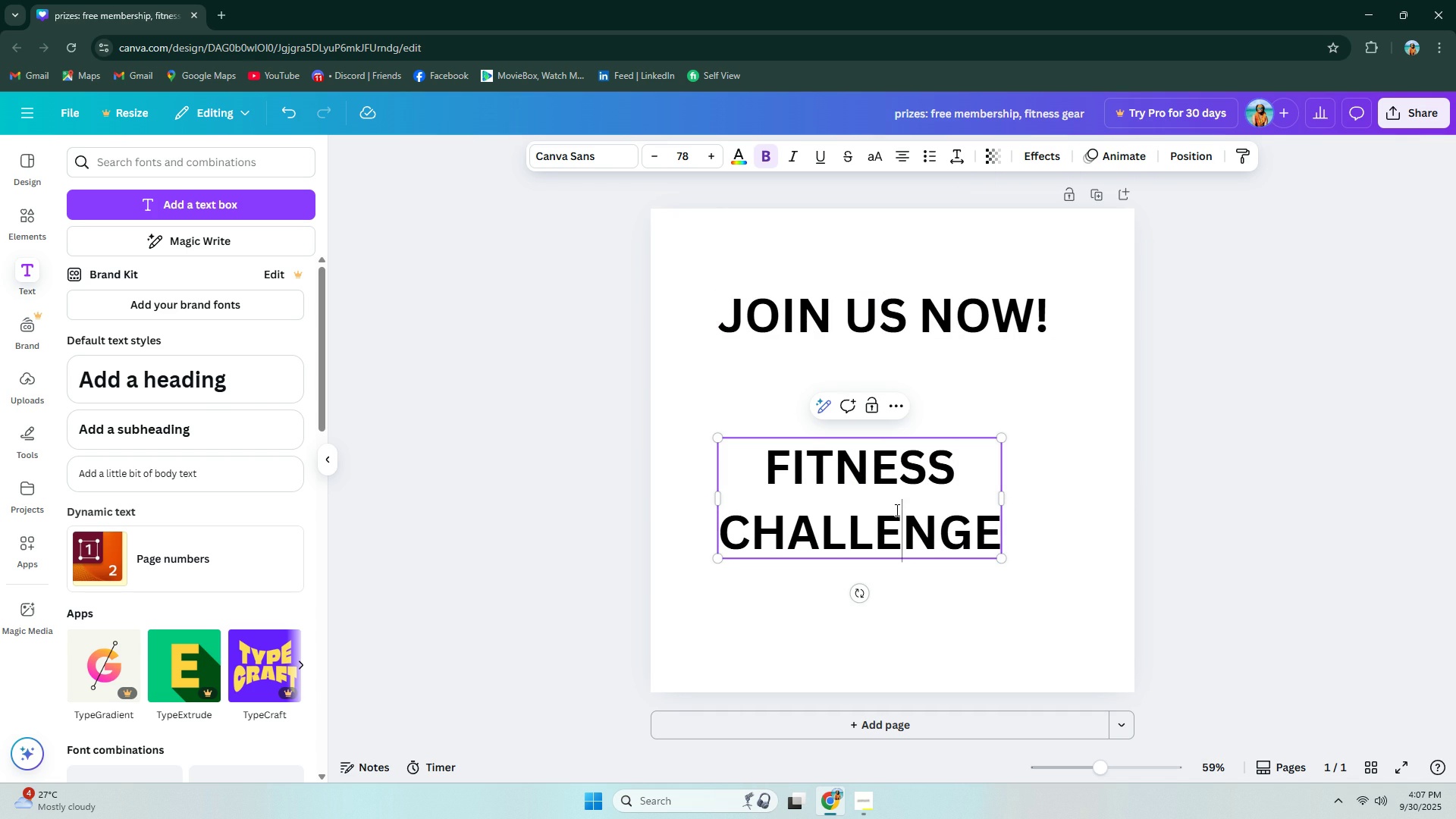 
double_click([885, 482])
 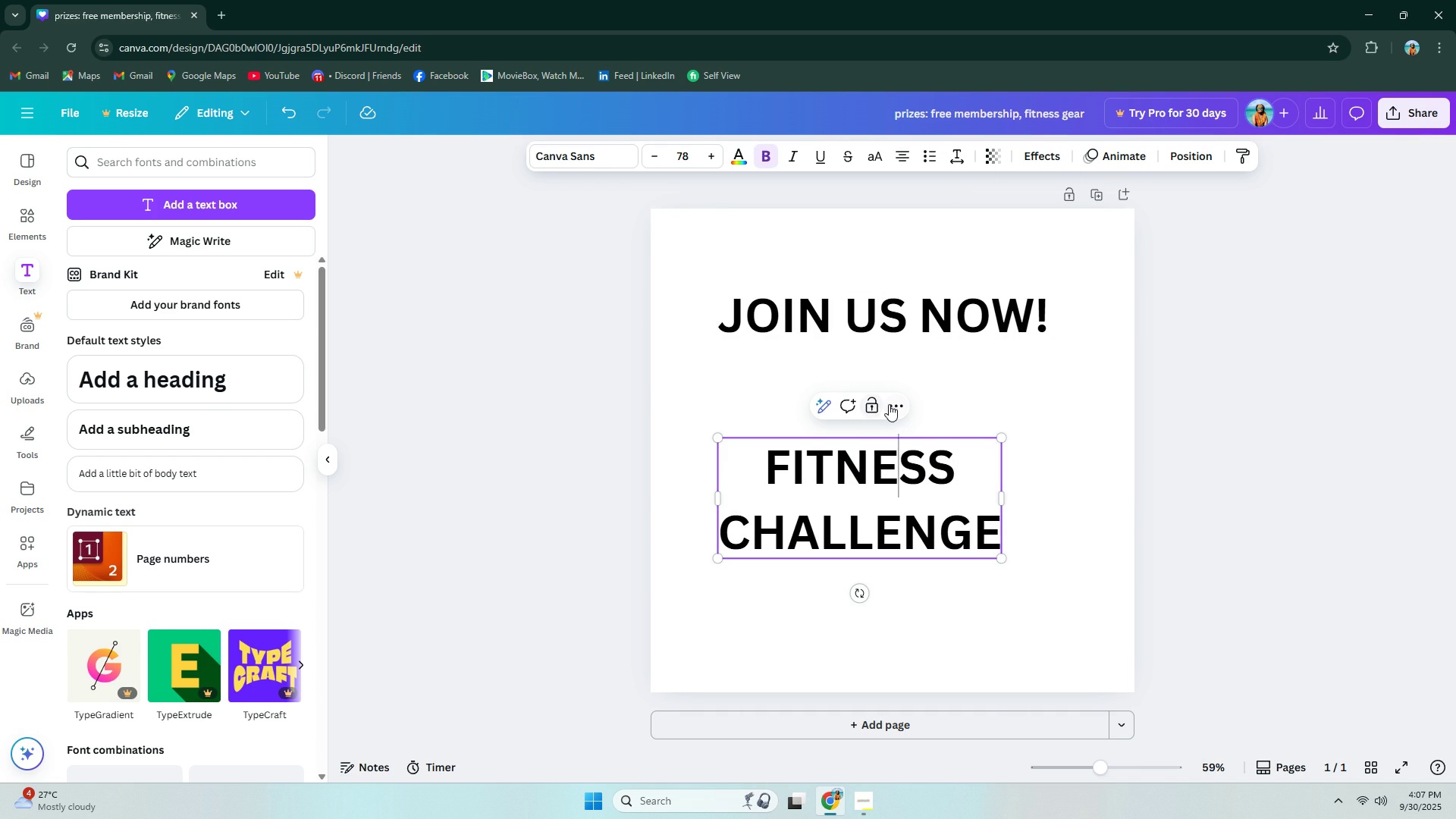 
left_click([891, 404])
 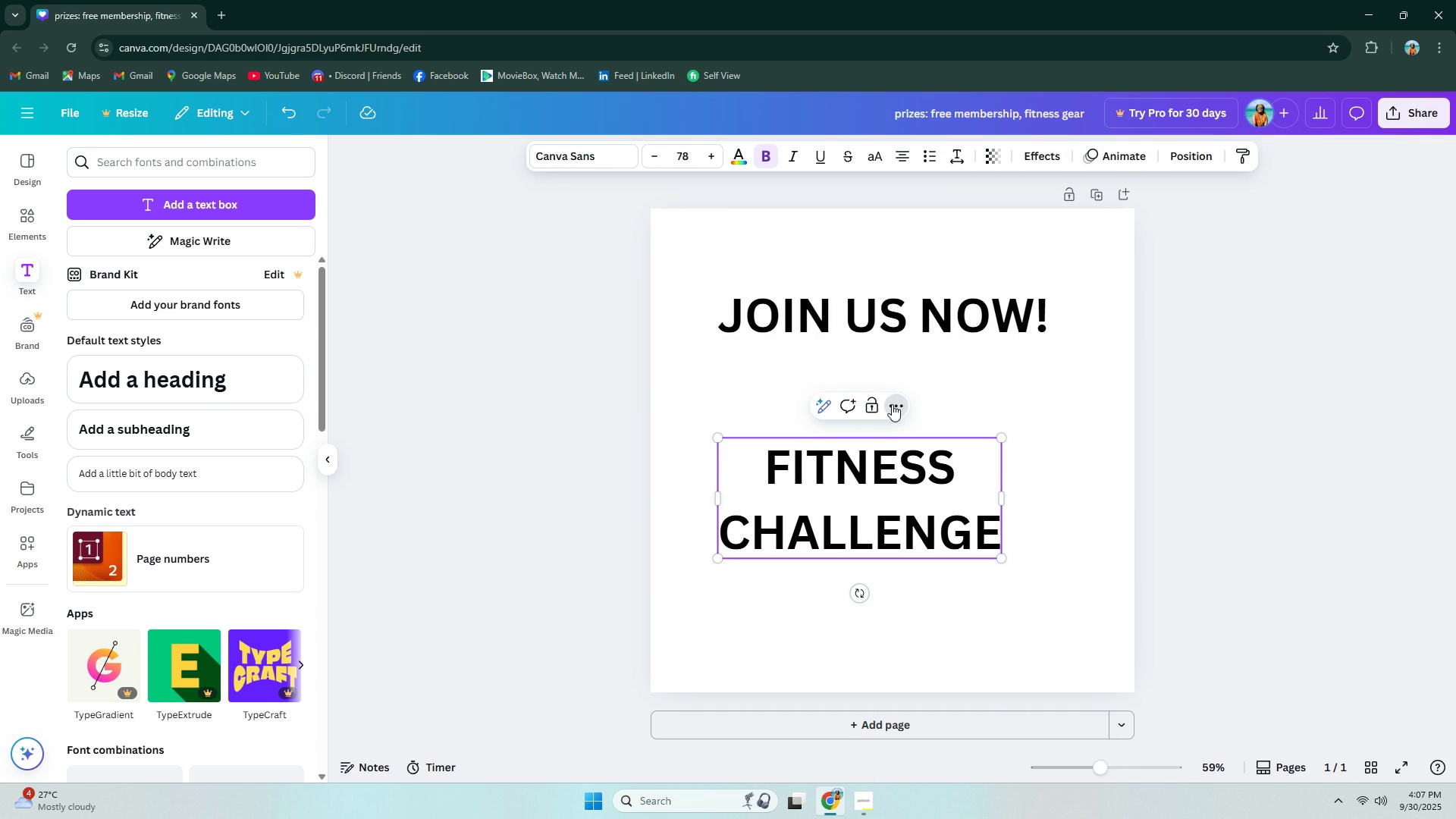 
left_click([892, 404])
 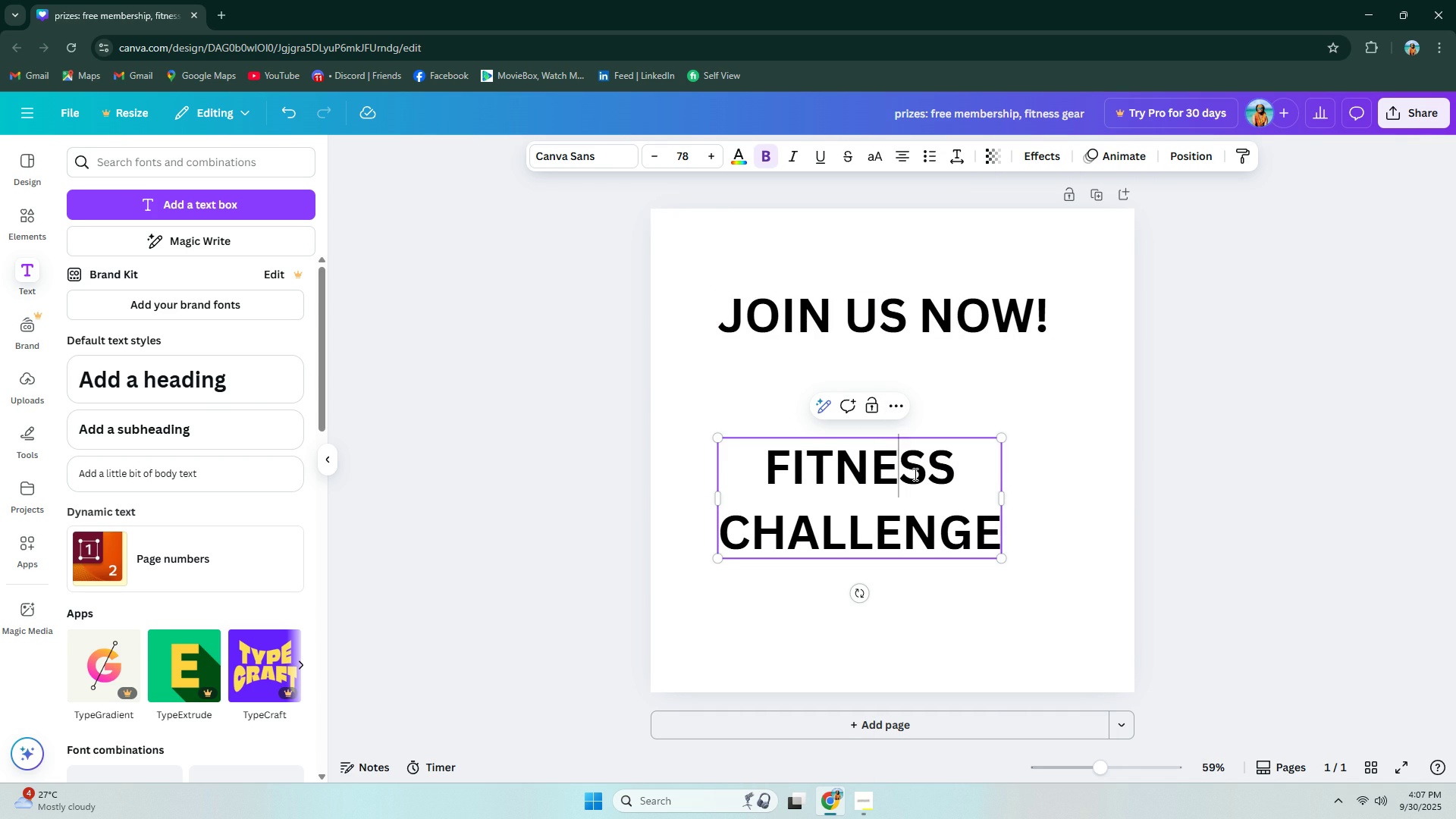 
double_click([927, 460])
 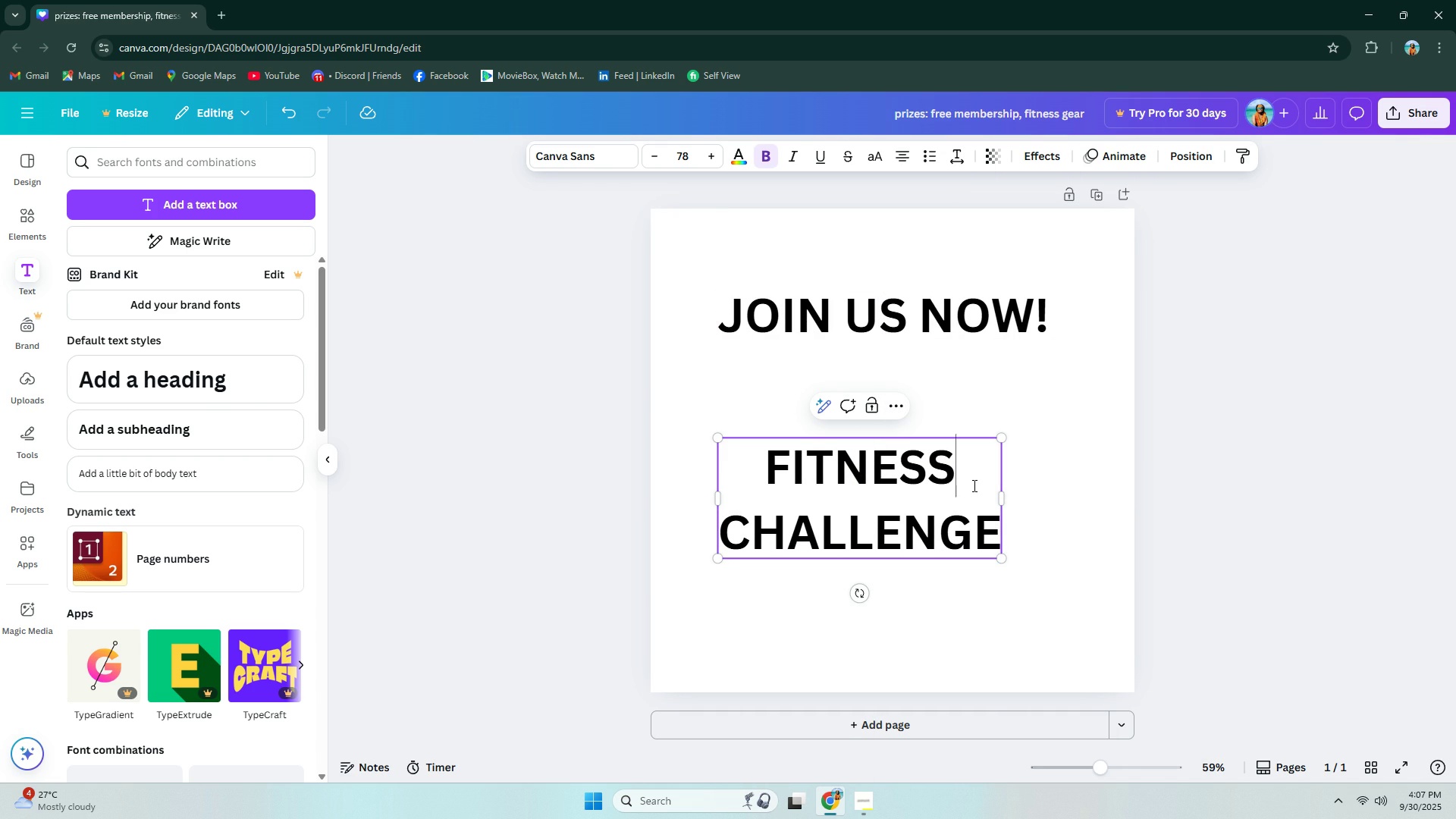 
triple_click([973, 485])
 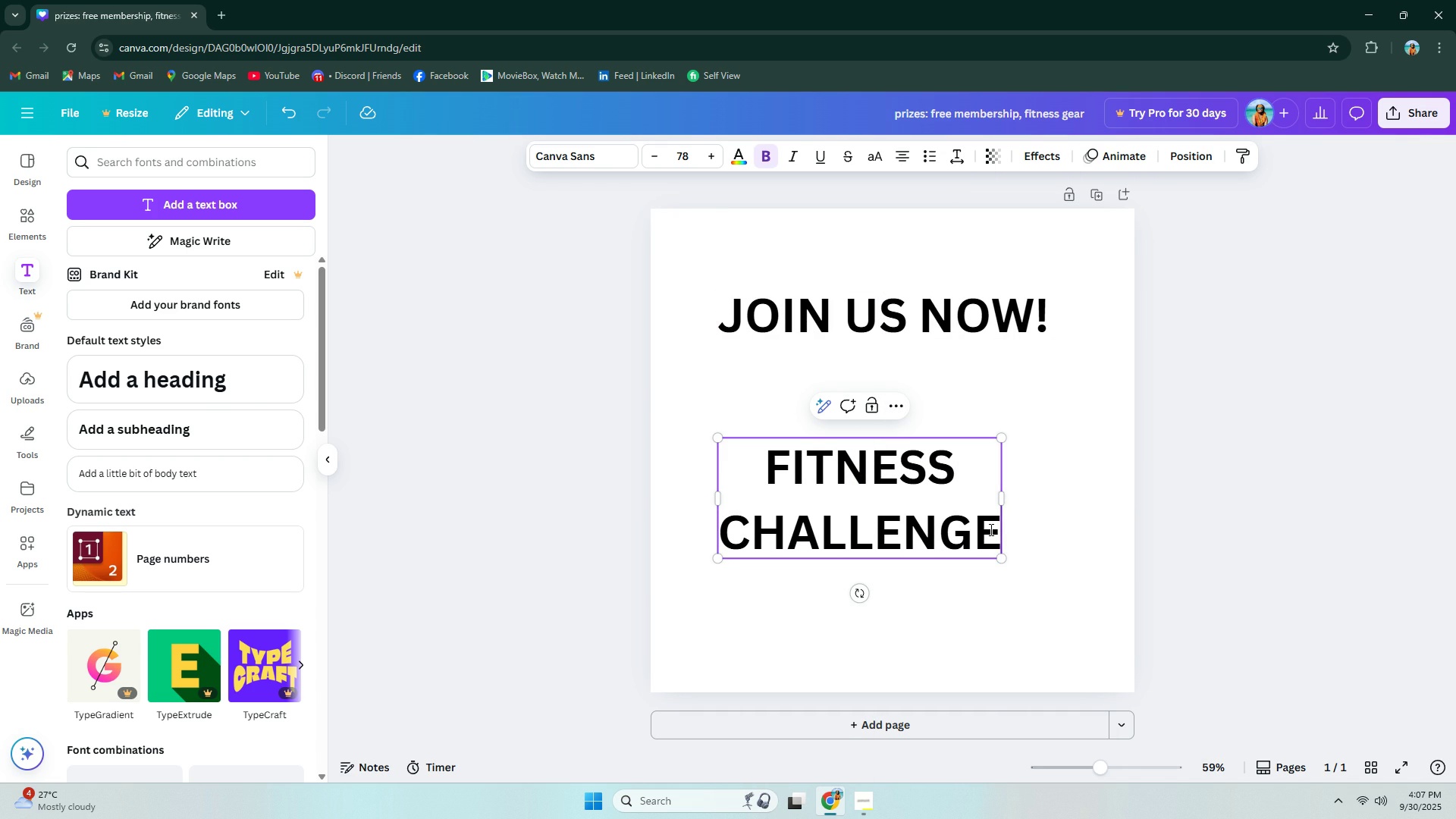 
triple_click([990, 529])
 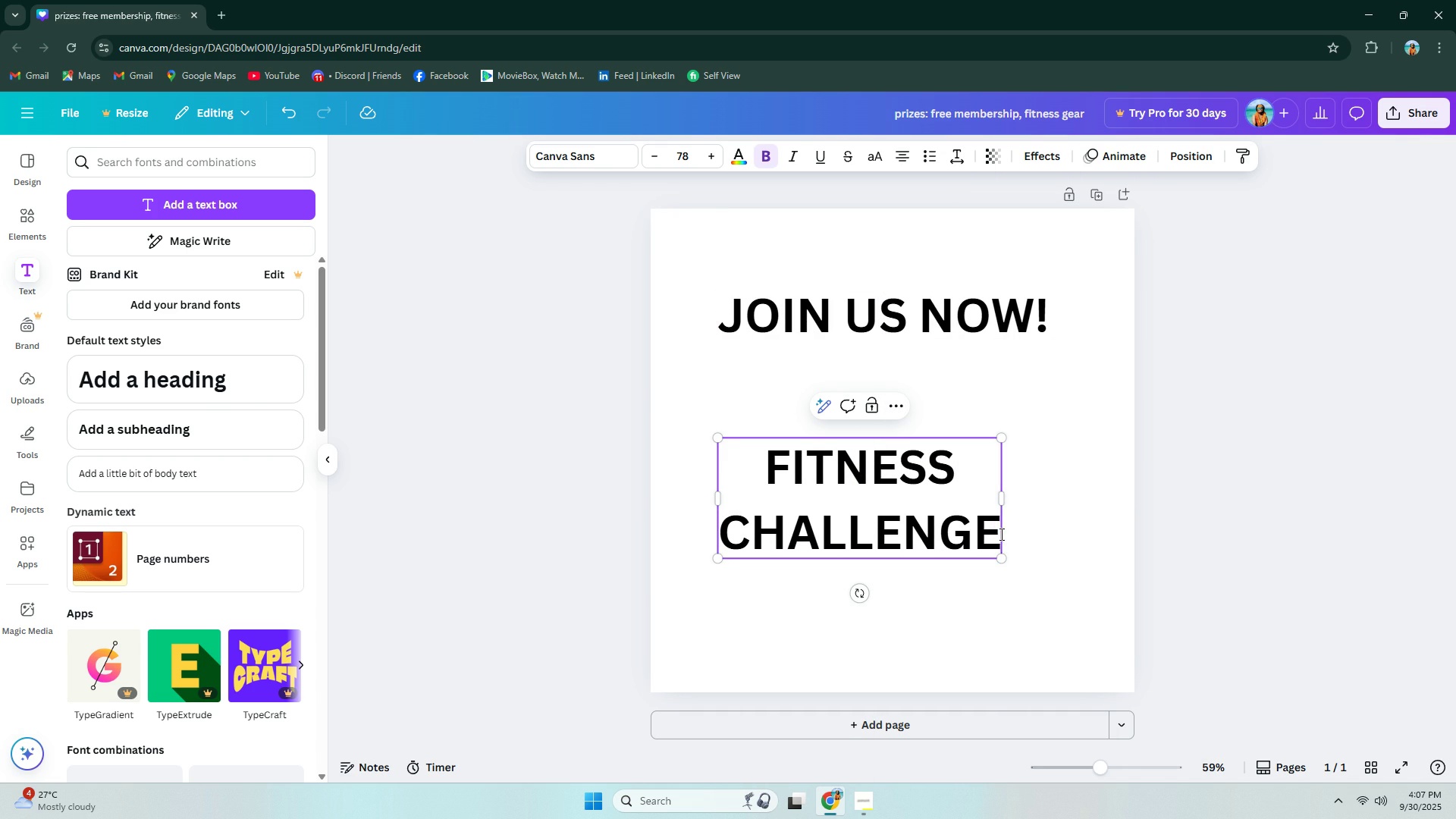 
triple_click([1000, 534])